 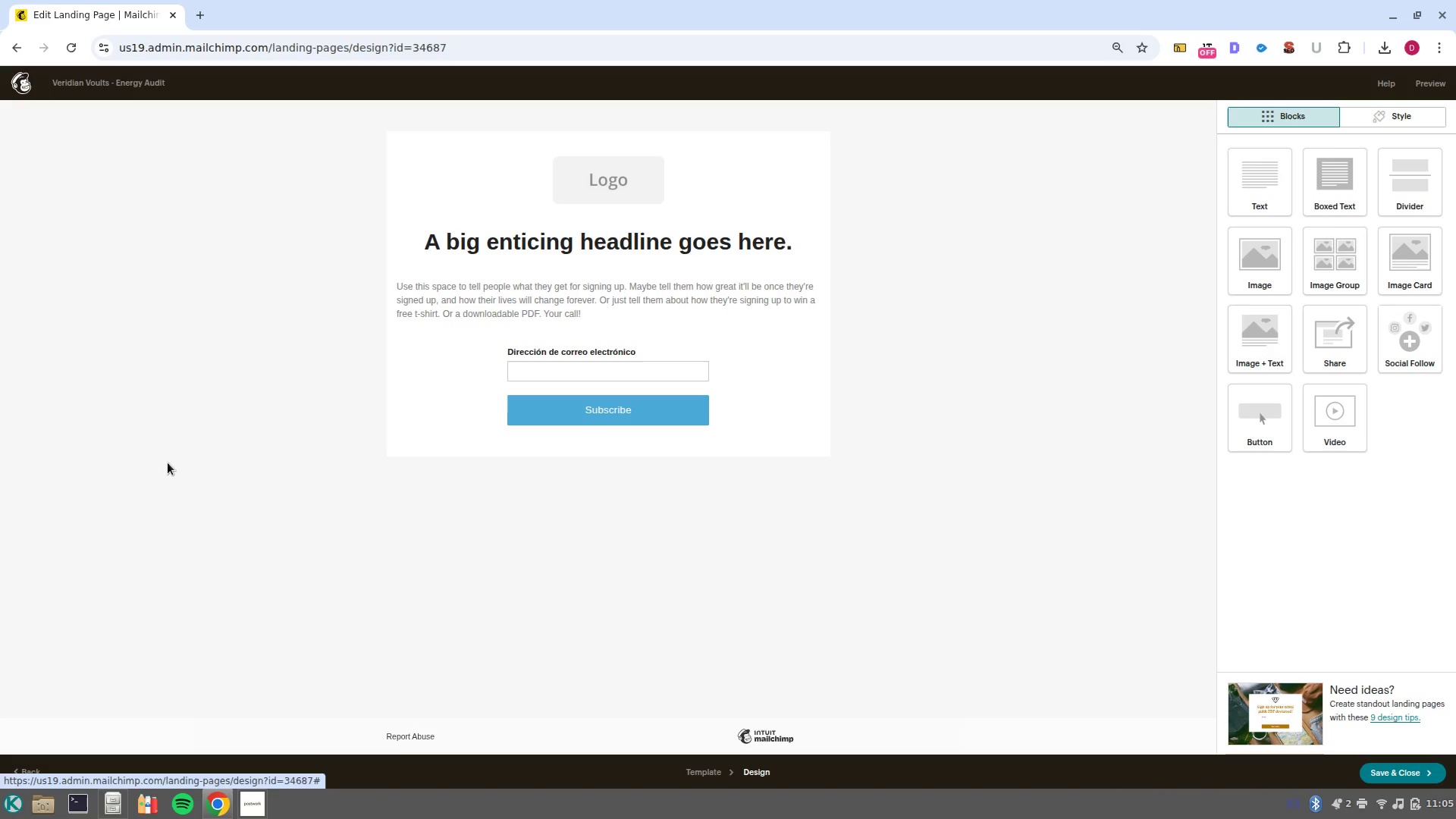 
left_click([655, 257])
 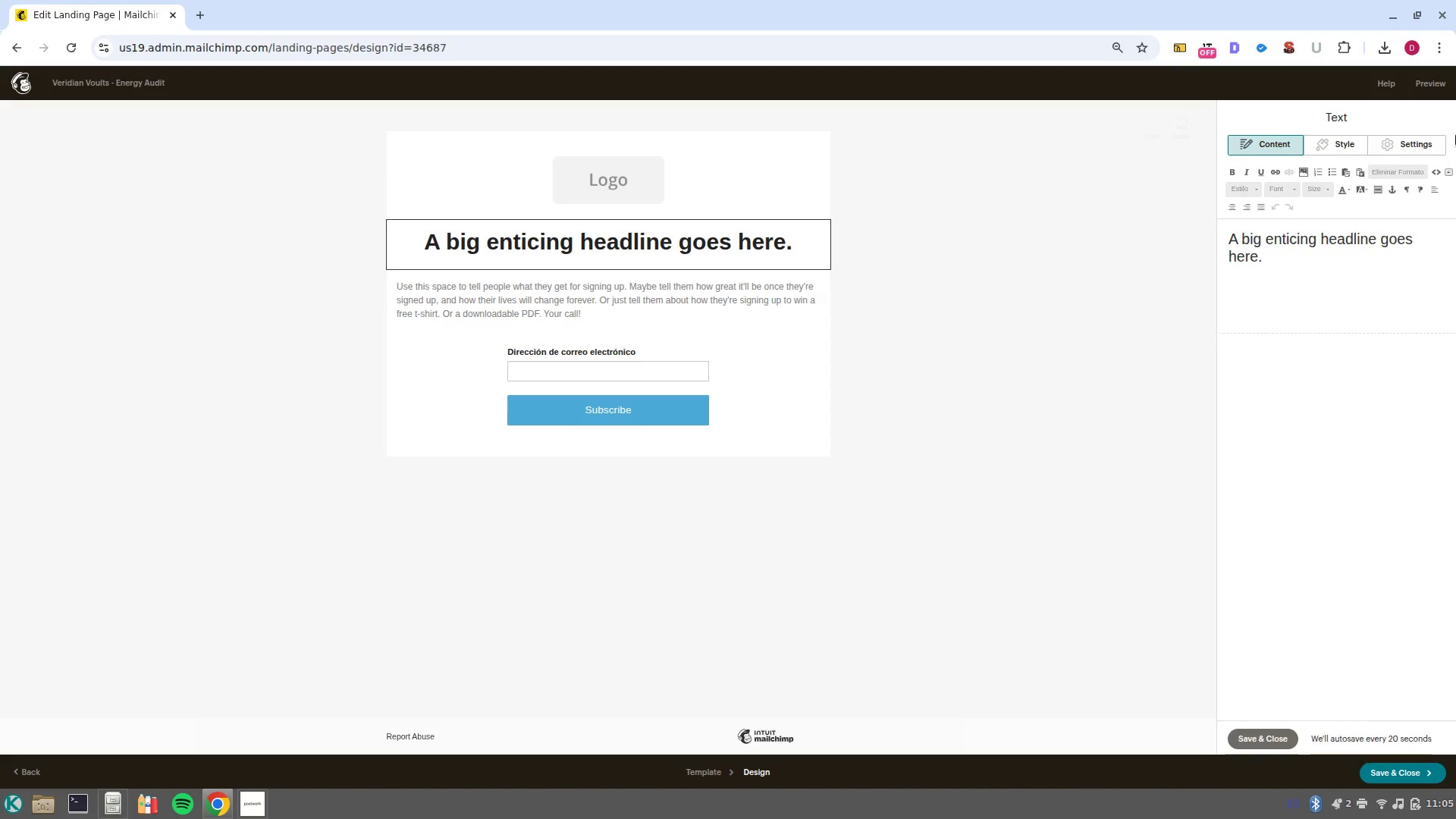 
left_click([1404, 137])
 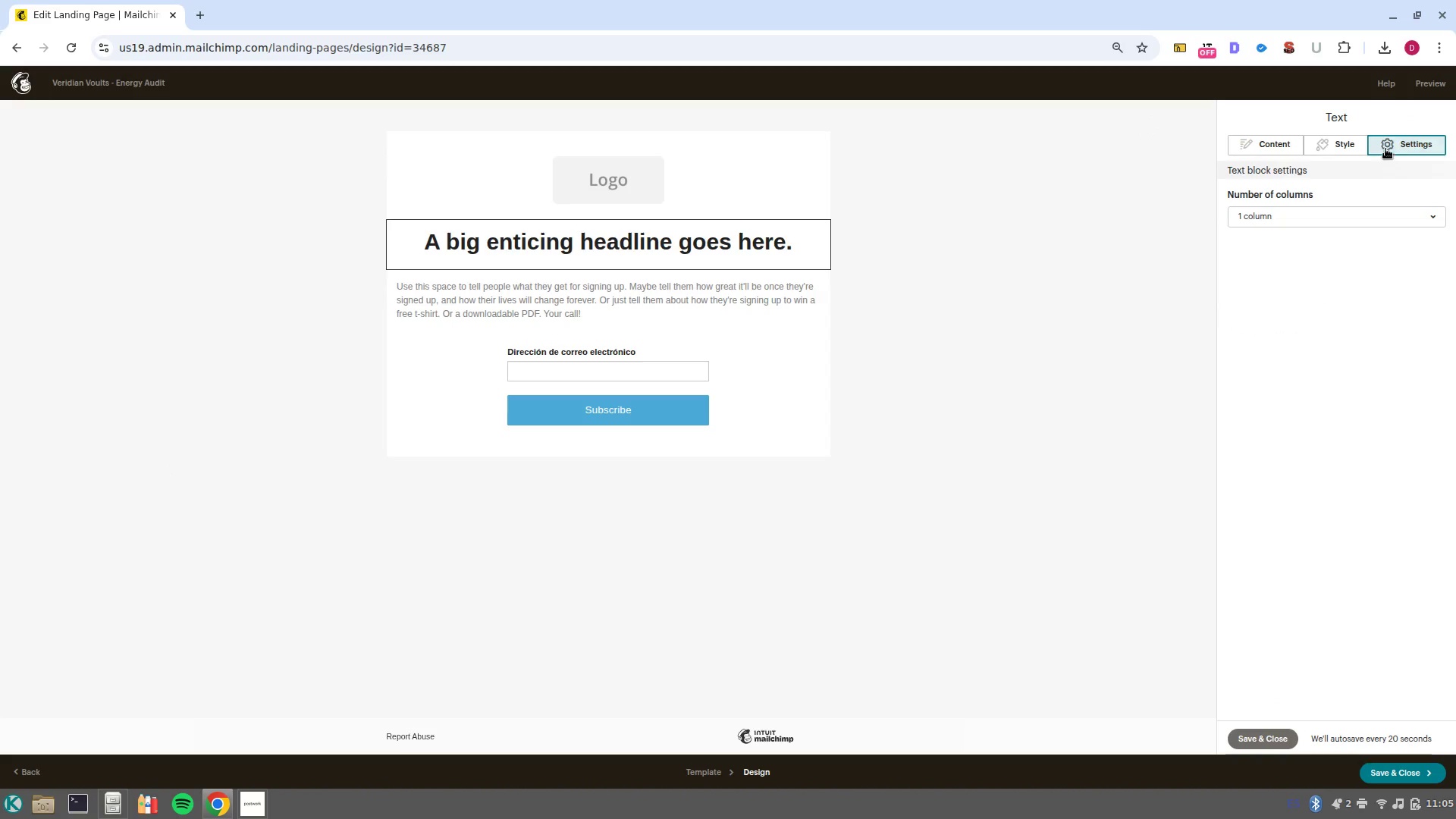 
left_click([1269, 139])
 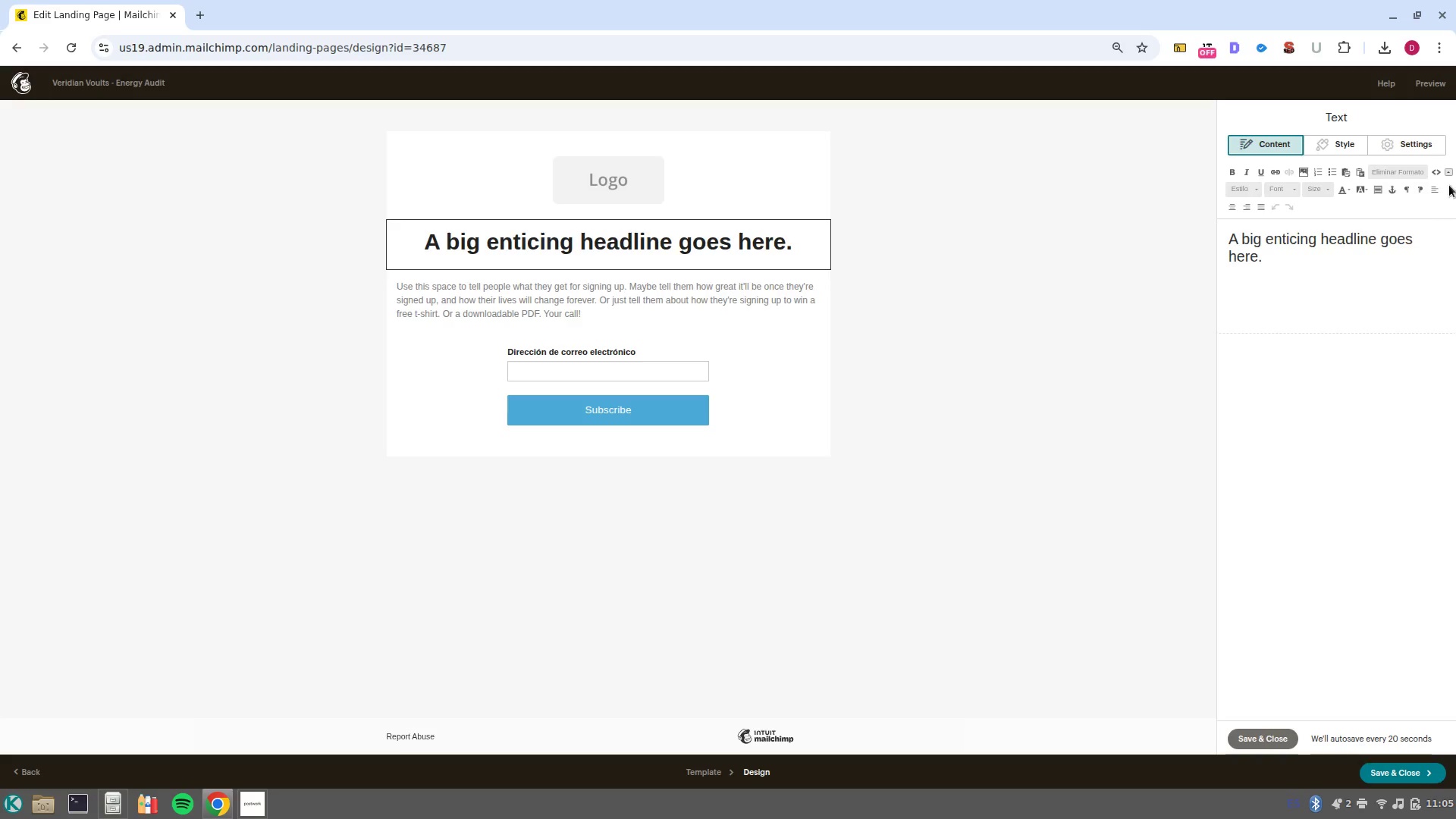 
left_click([1433, 171])
 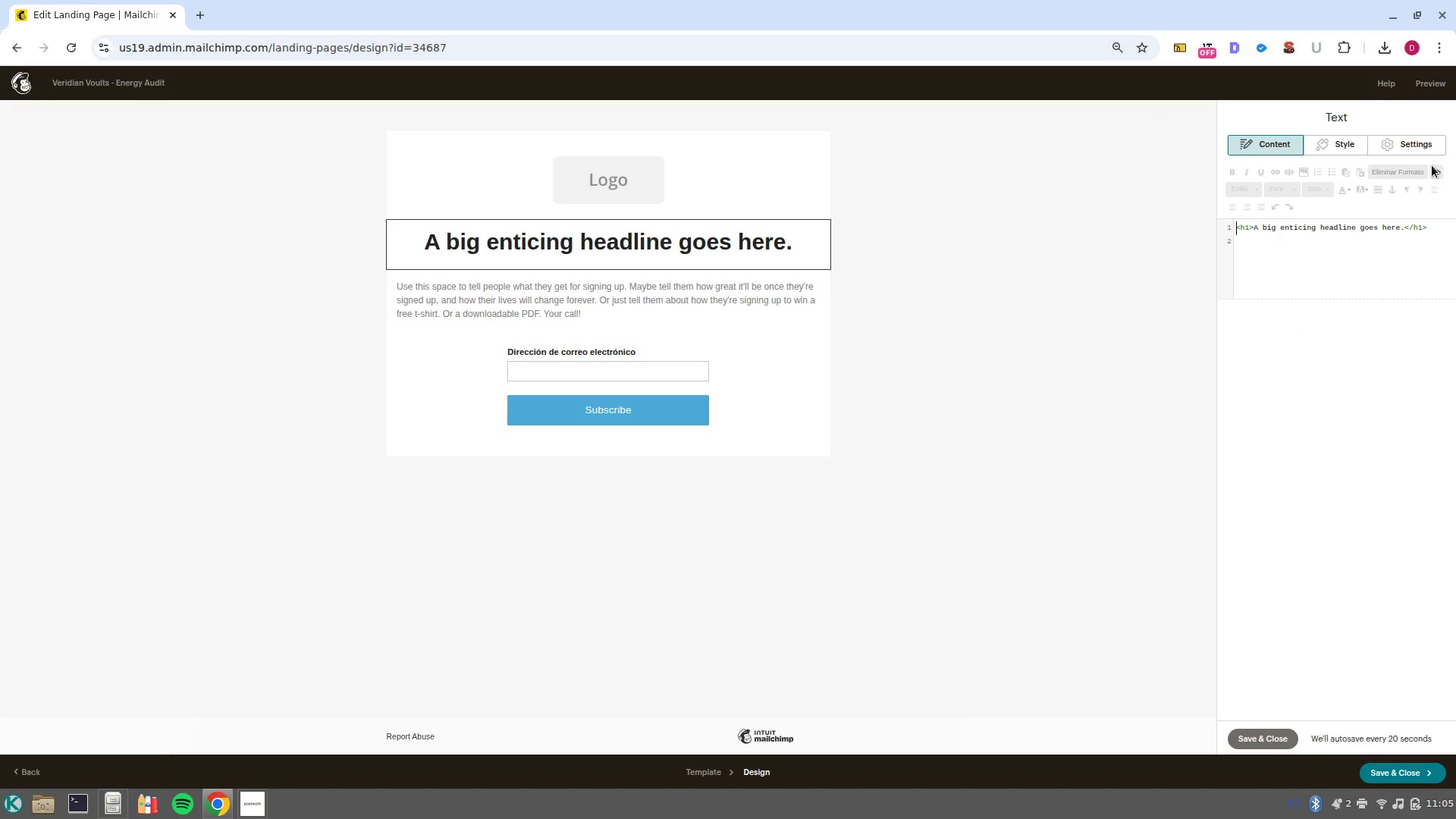 
left_click([1432, 174])
 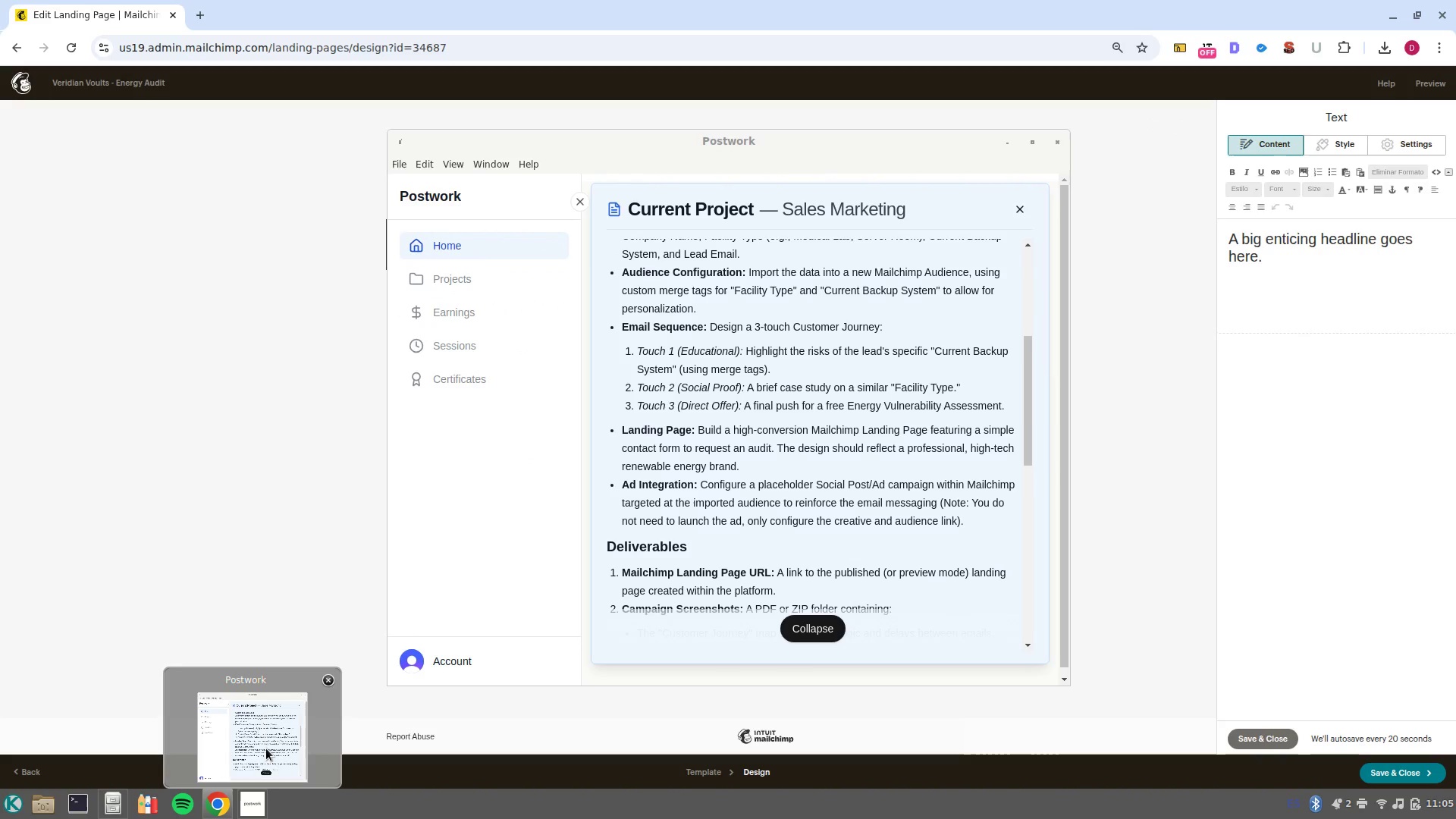 
scroll: coordinate [686, 577], scroll_direction: up, amount: 5.0
 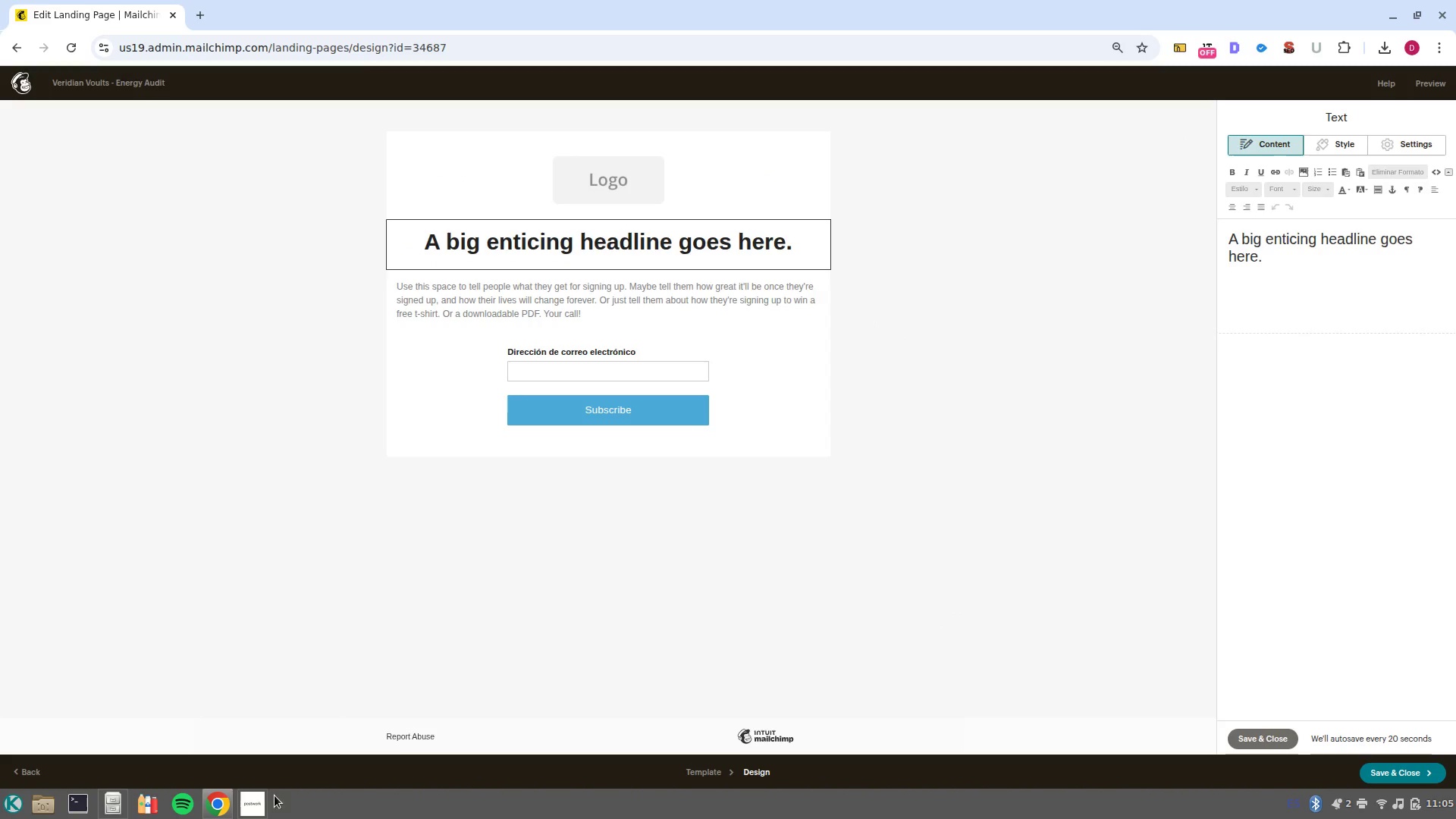 
left_click([264, 804])